 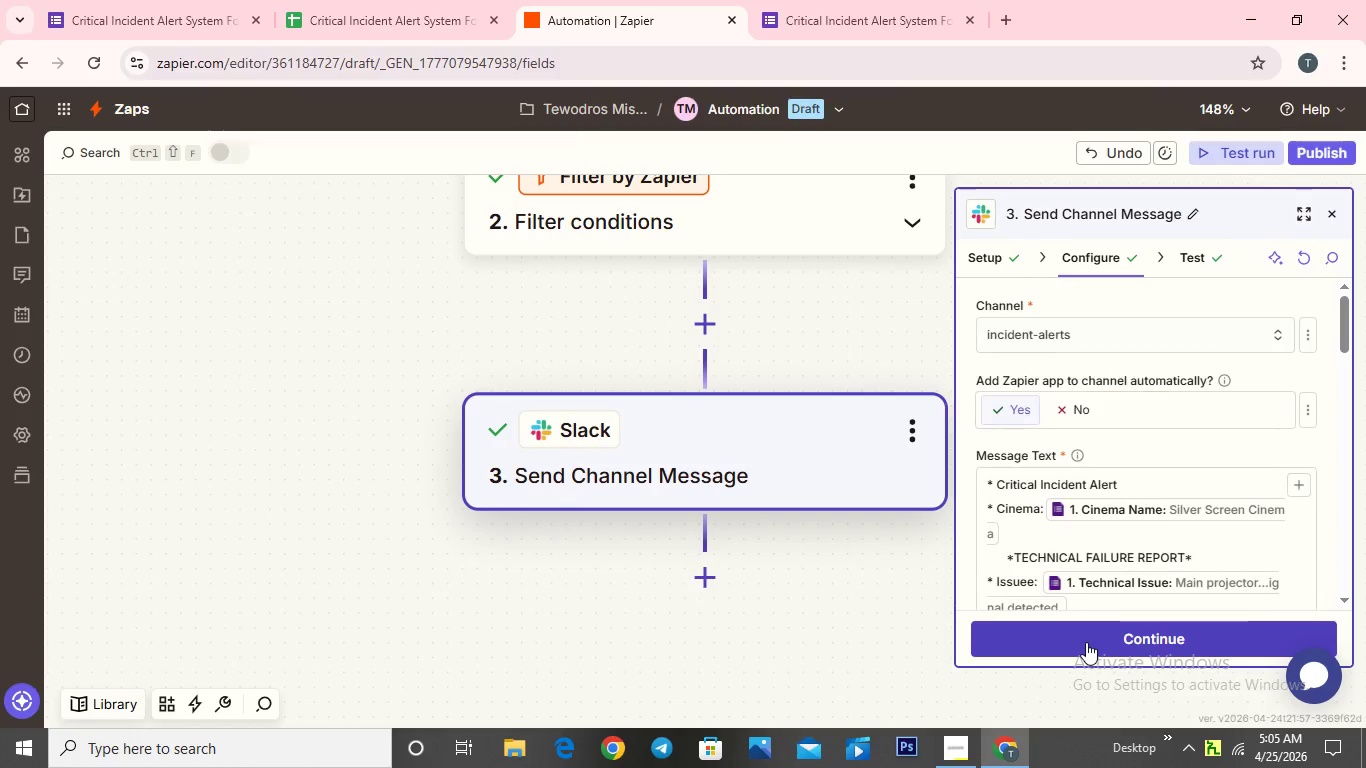 
scroll: coordinate [1074, 575], scroll_direction: down, amount: 6.0
 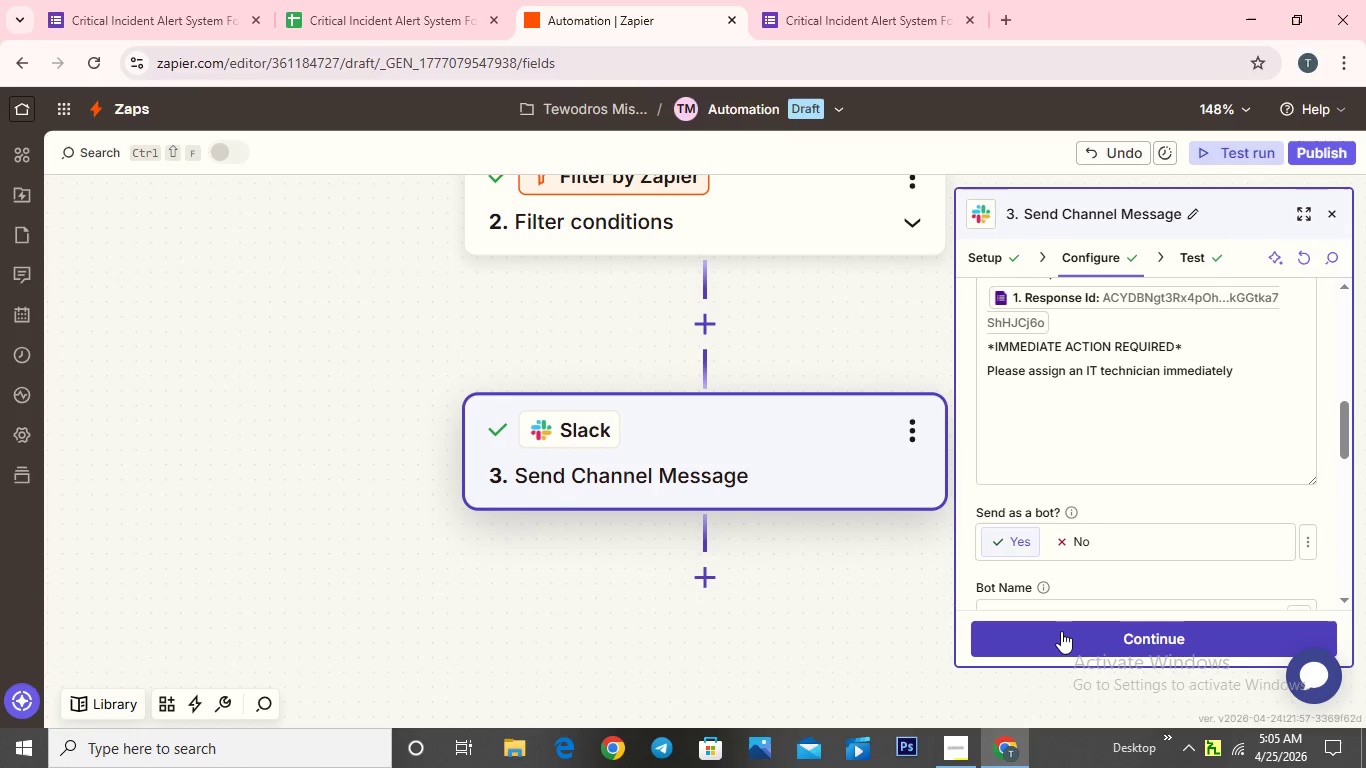 
left_click([1061, 631])
 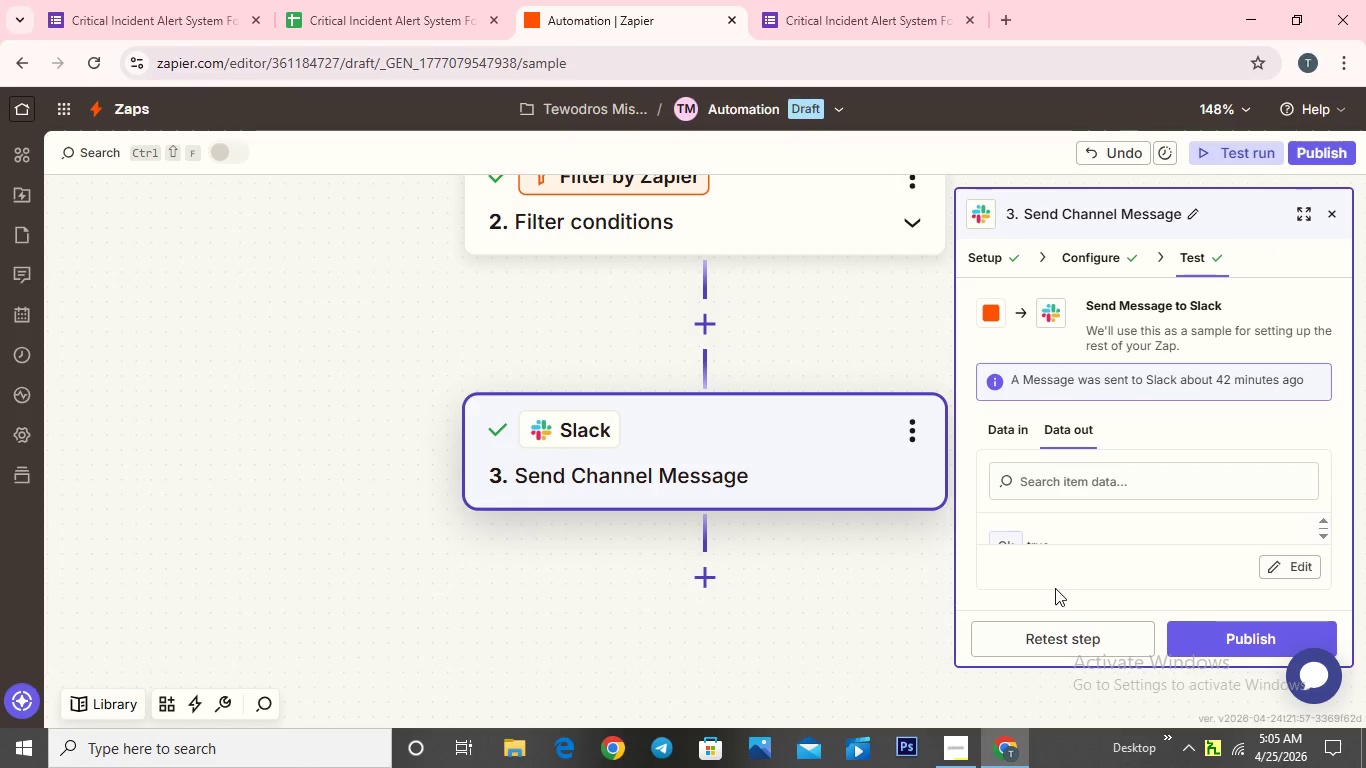 
wait(5.41)
 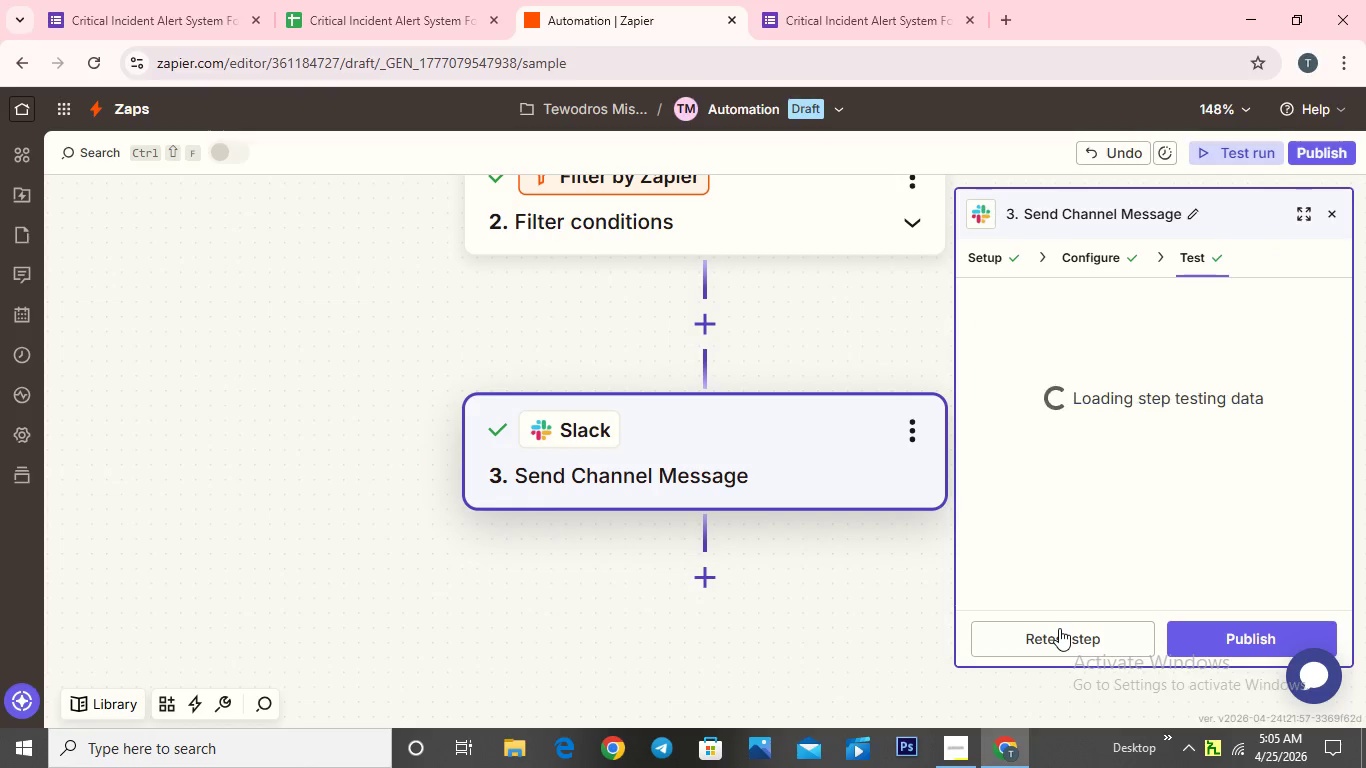 
scroll: coordinate [1059, 456], scroll_direction: down, amount: 5.0
 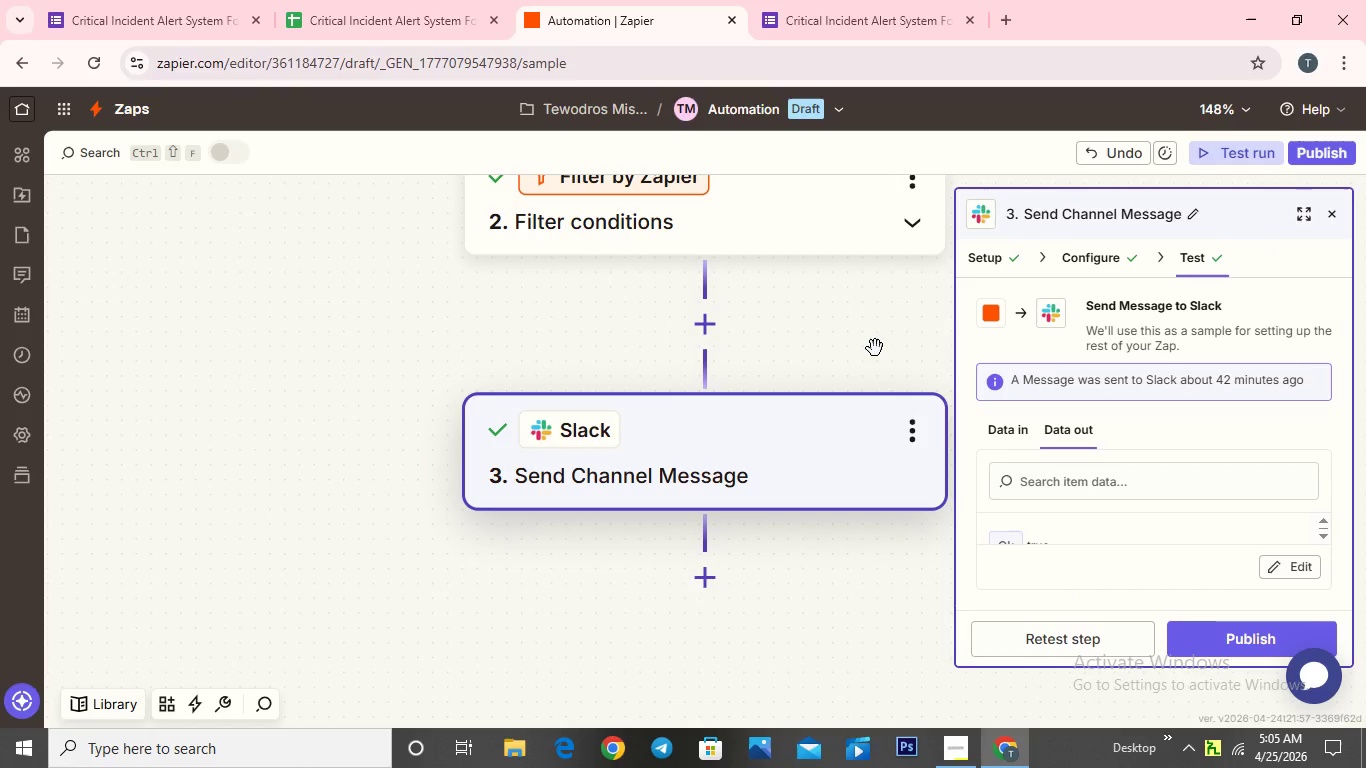 
scroll: coordinate [894, 582], scroll_direction: up, amount: 8.0
 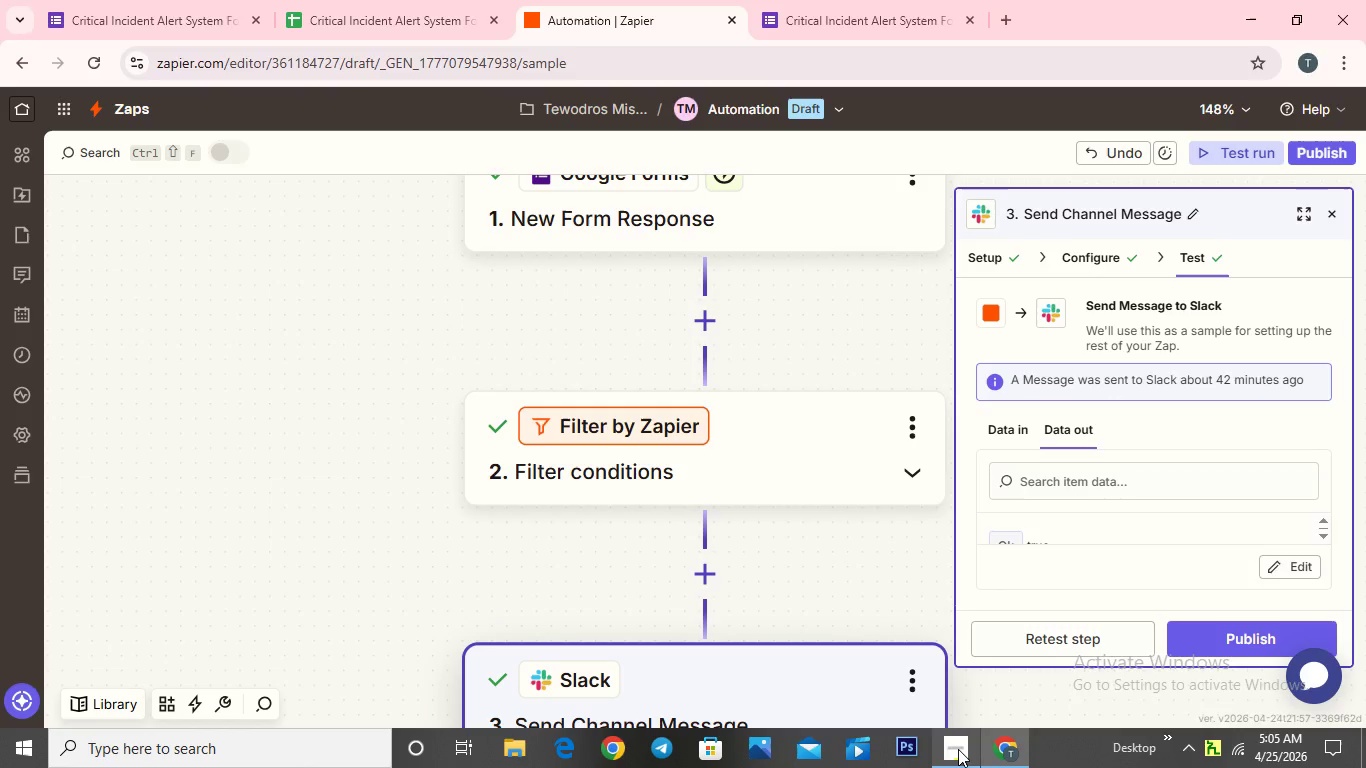 
left_click([958, 749])